 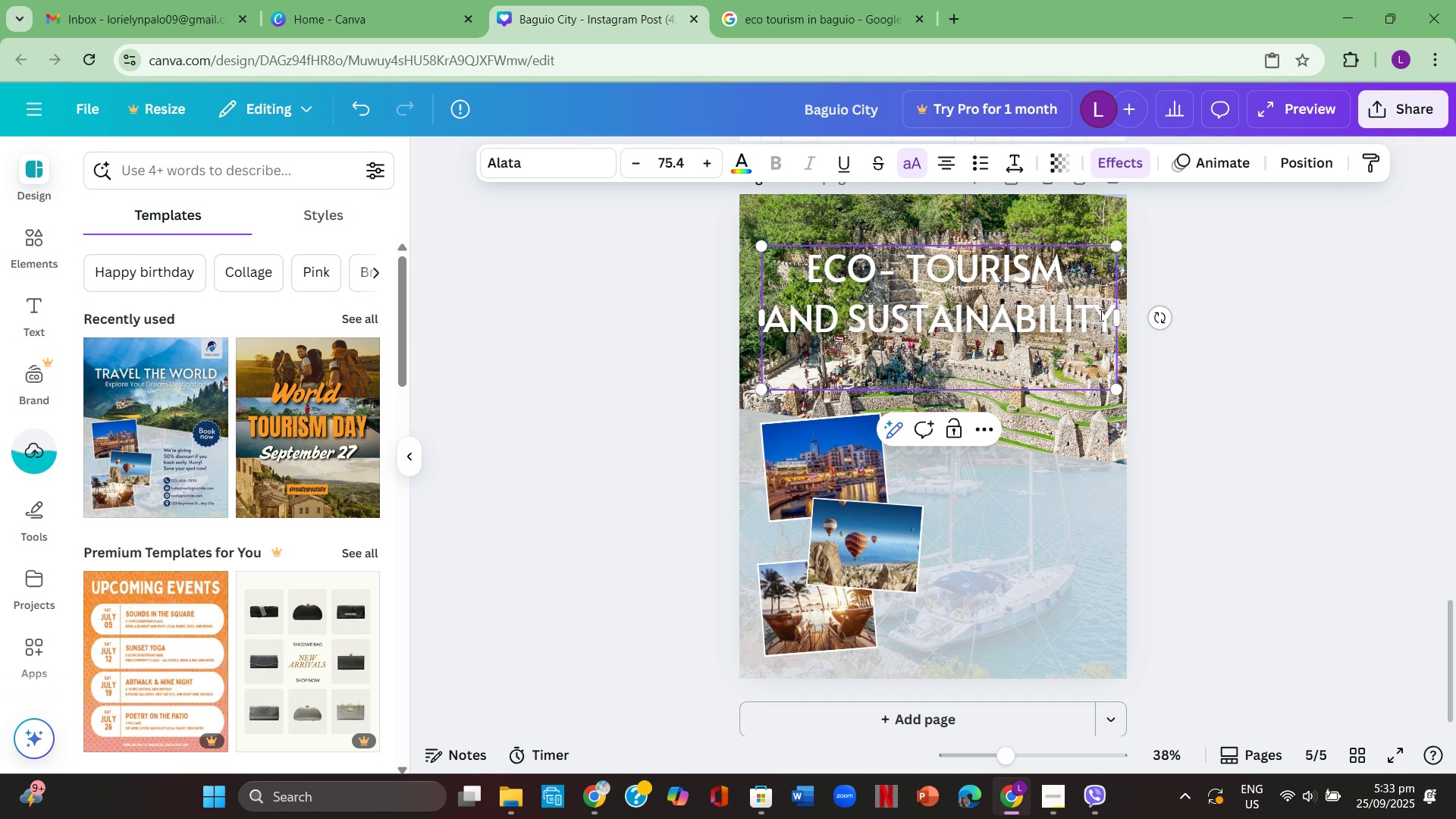 
left_click([1209, 318])
 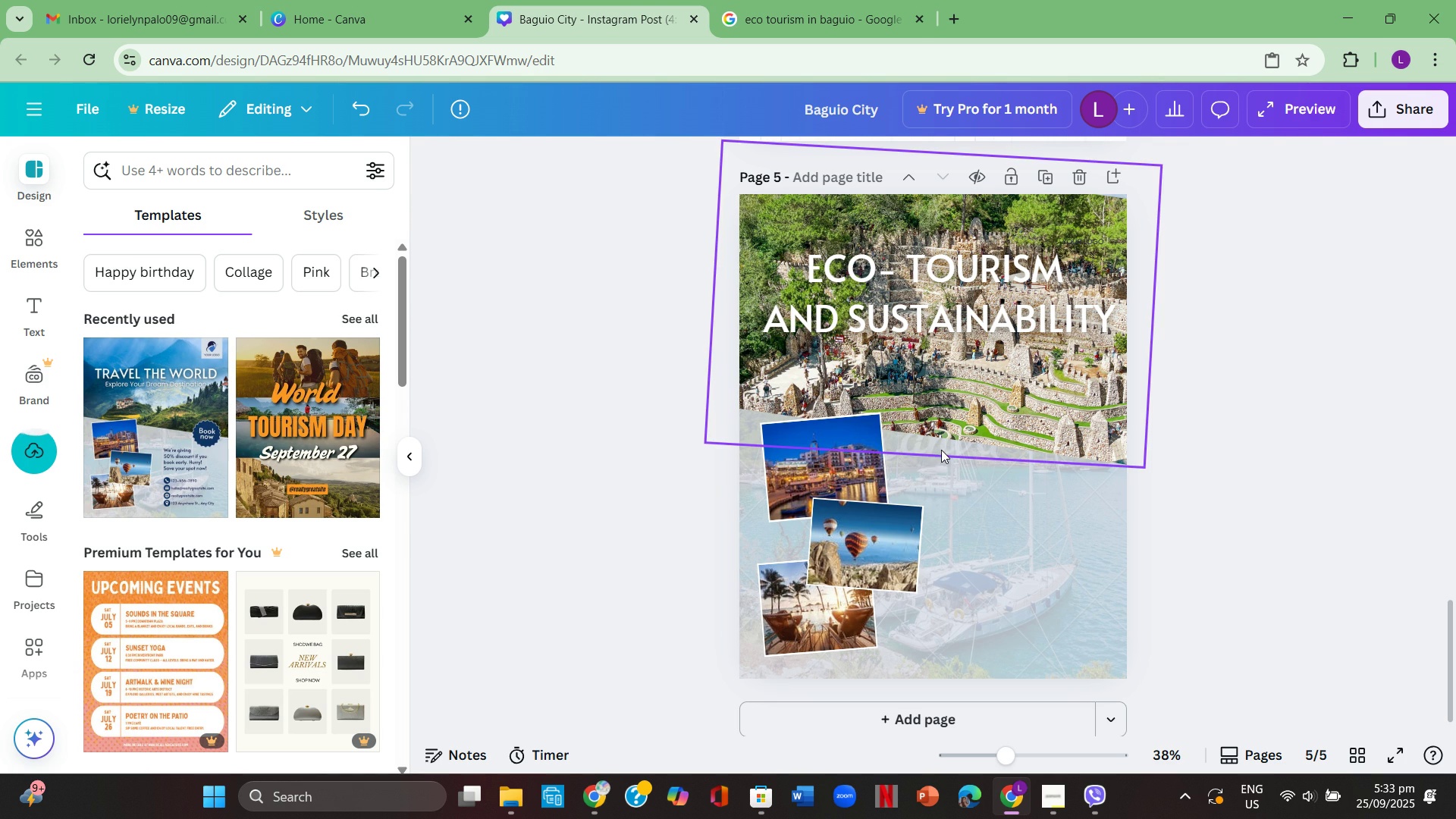 
wait(6.11)
 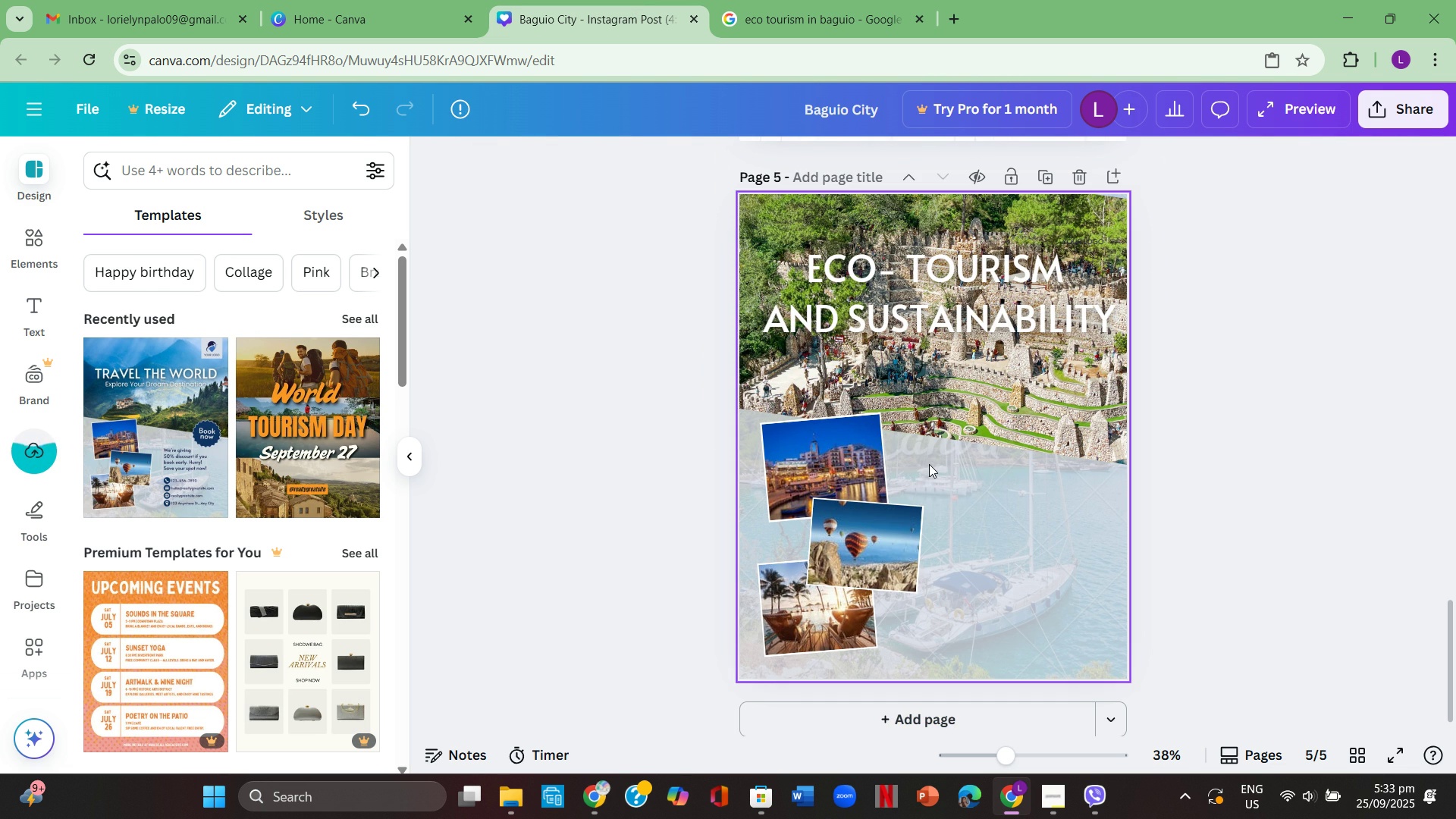 
double_click([1072, 319])
 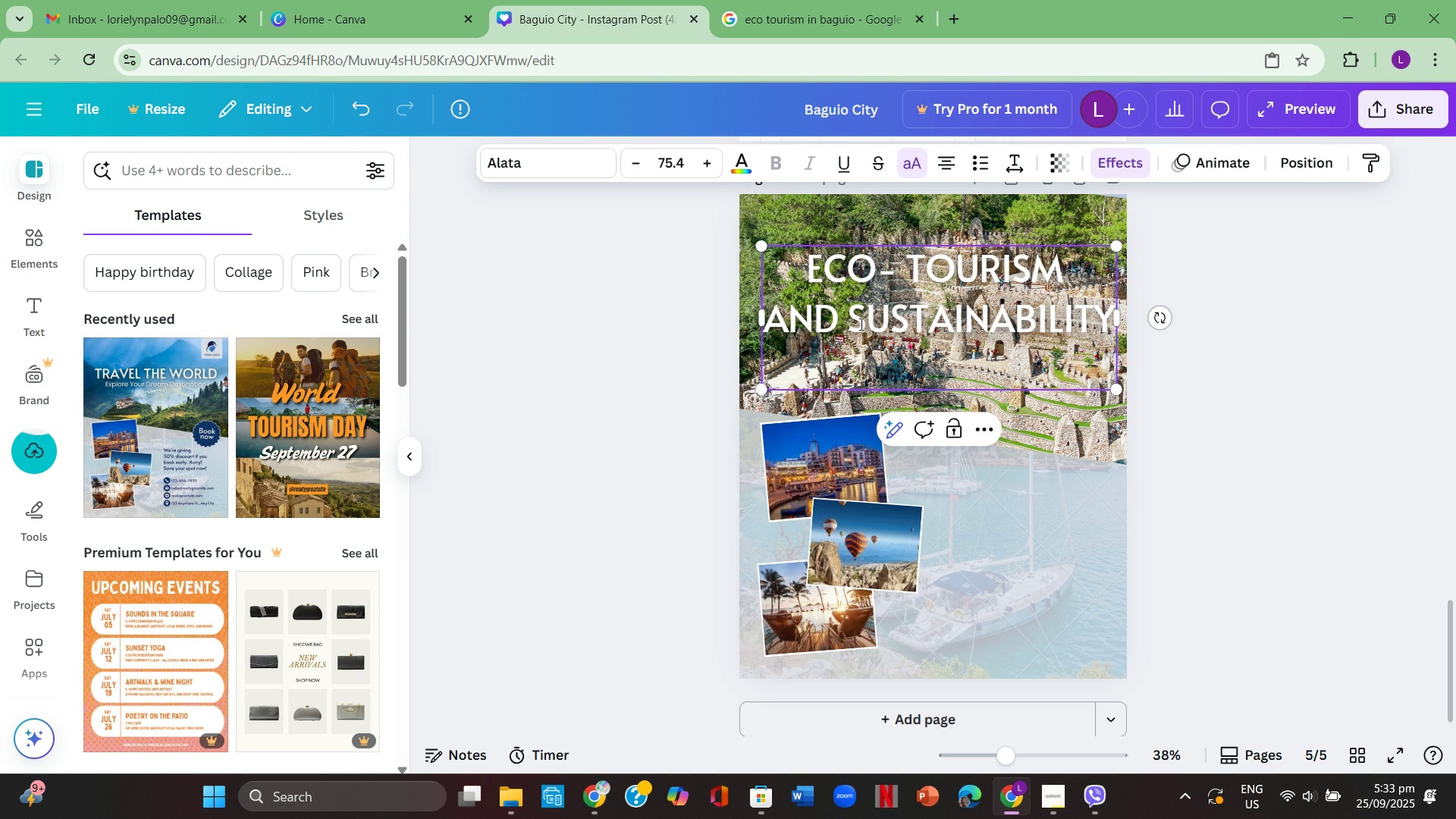 
left_click([855, 321])
 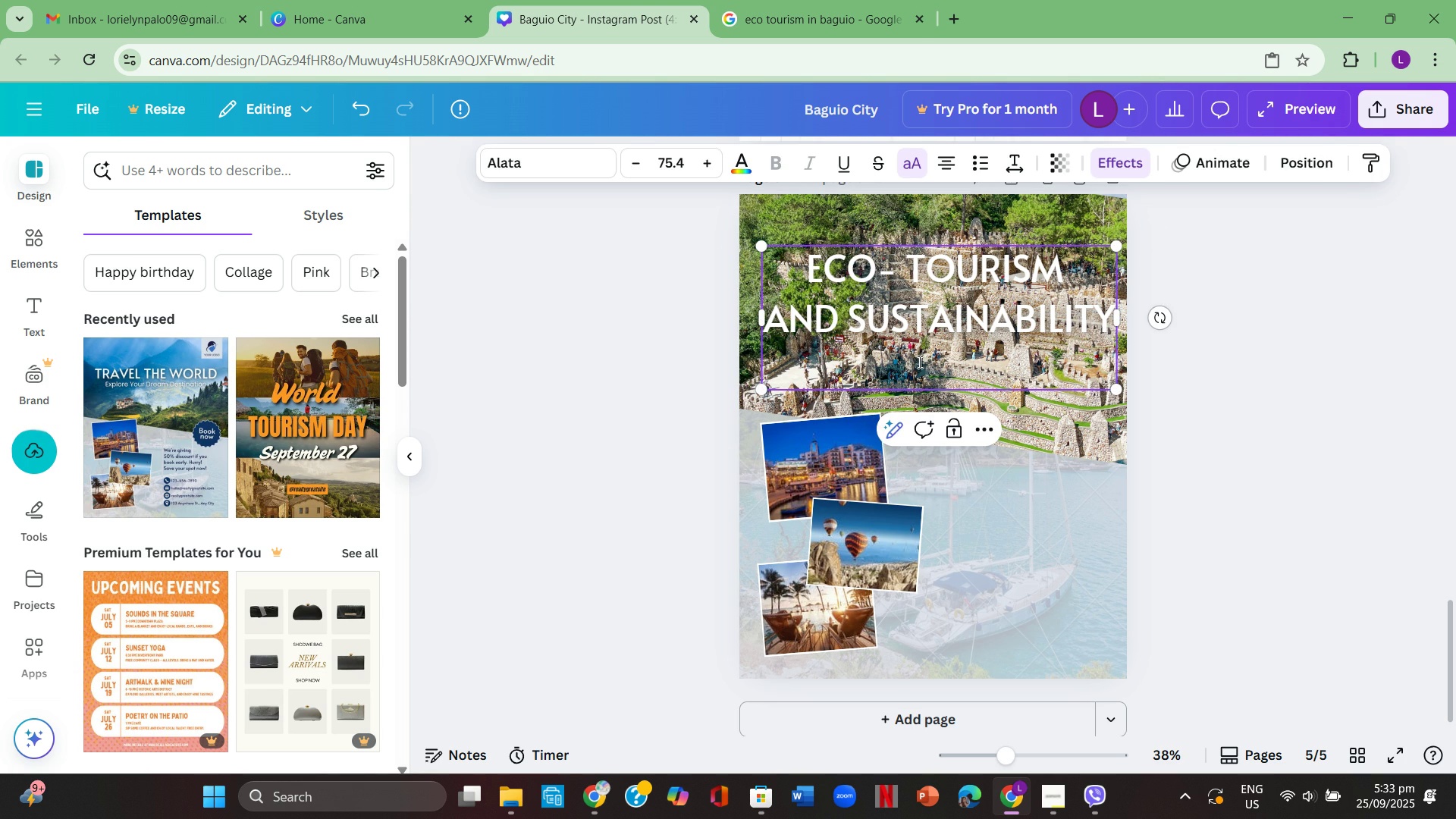 
key(Enter)
 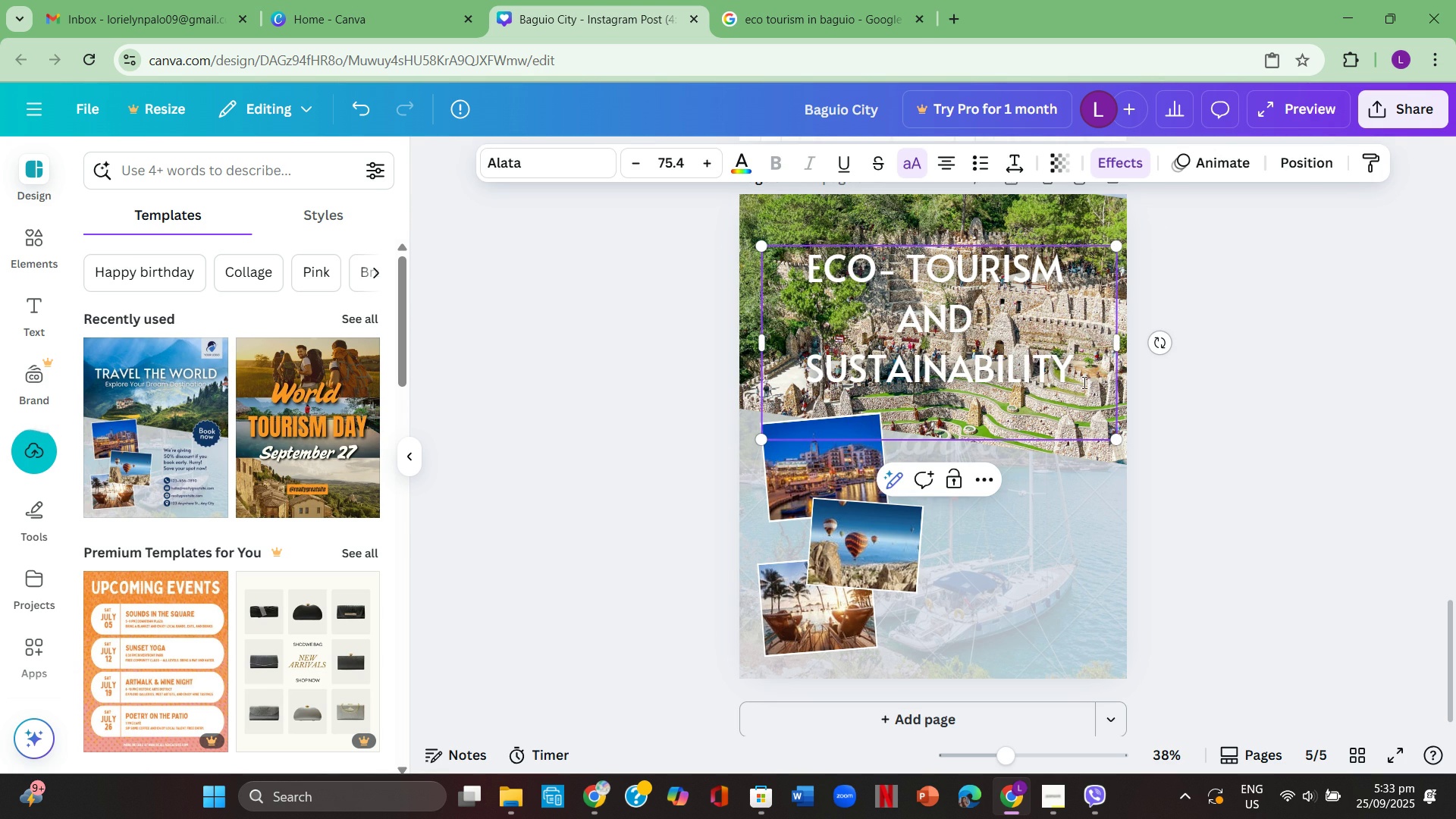 
left_click([1091, 384])
 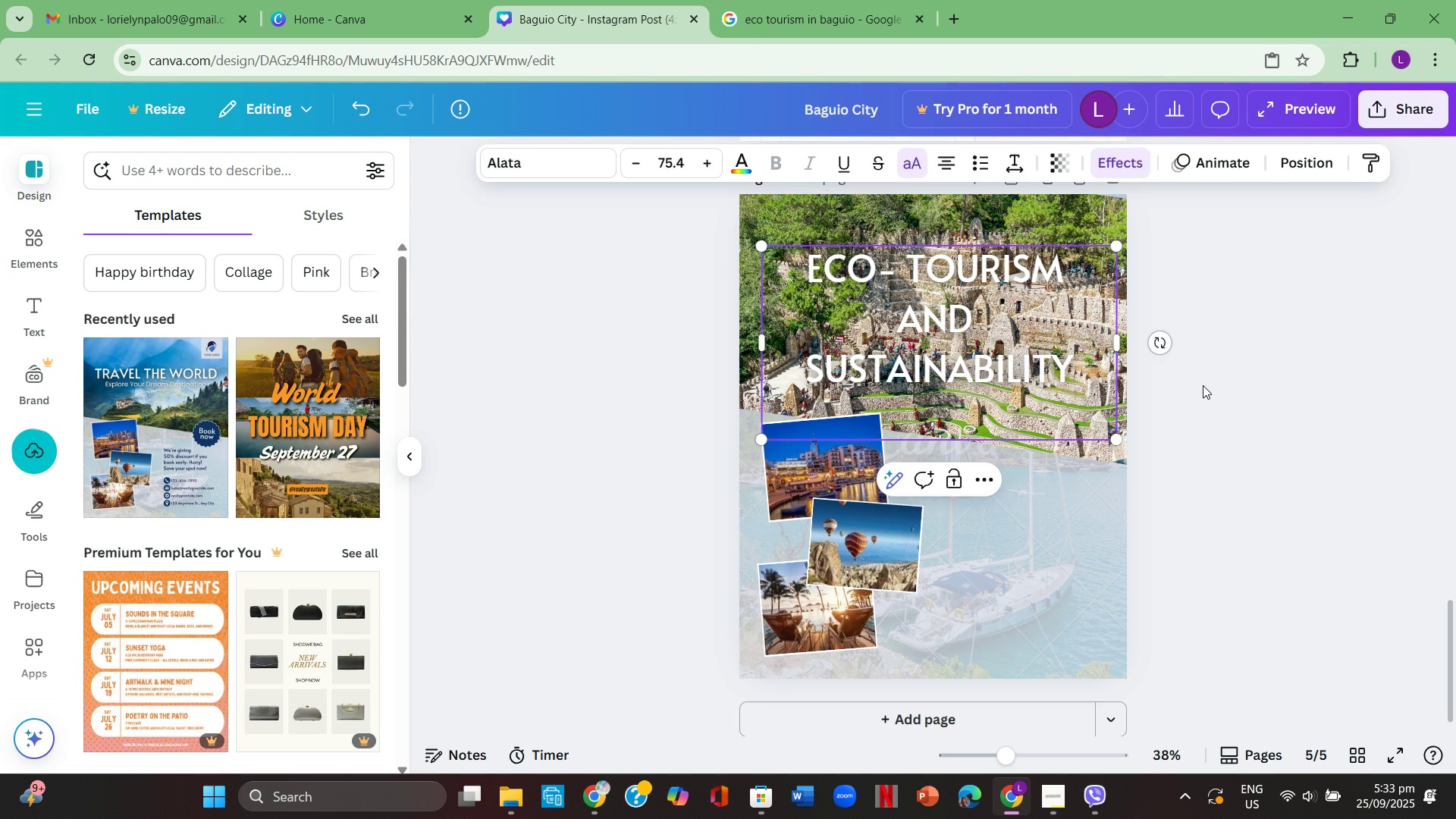 
left_click([1203, 385])
 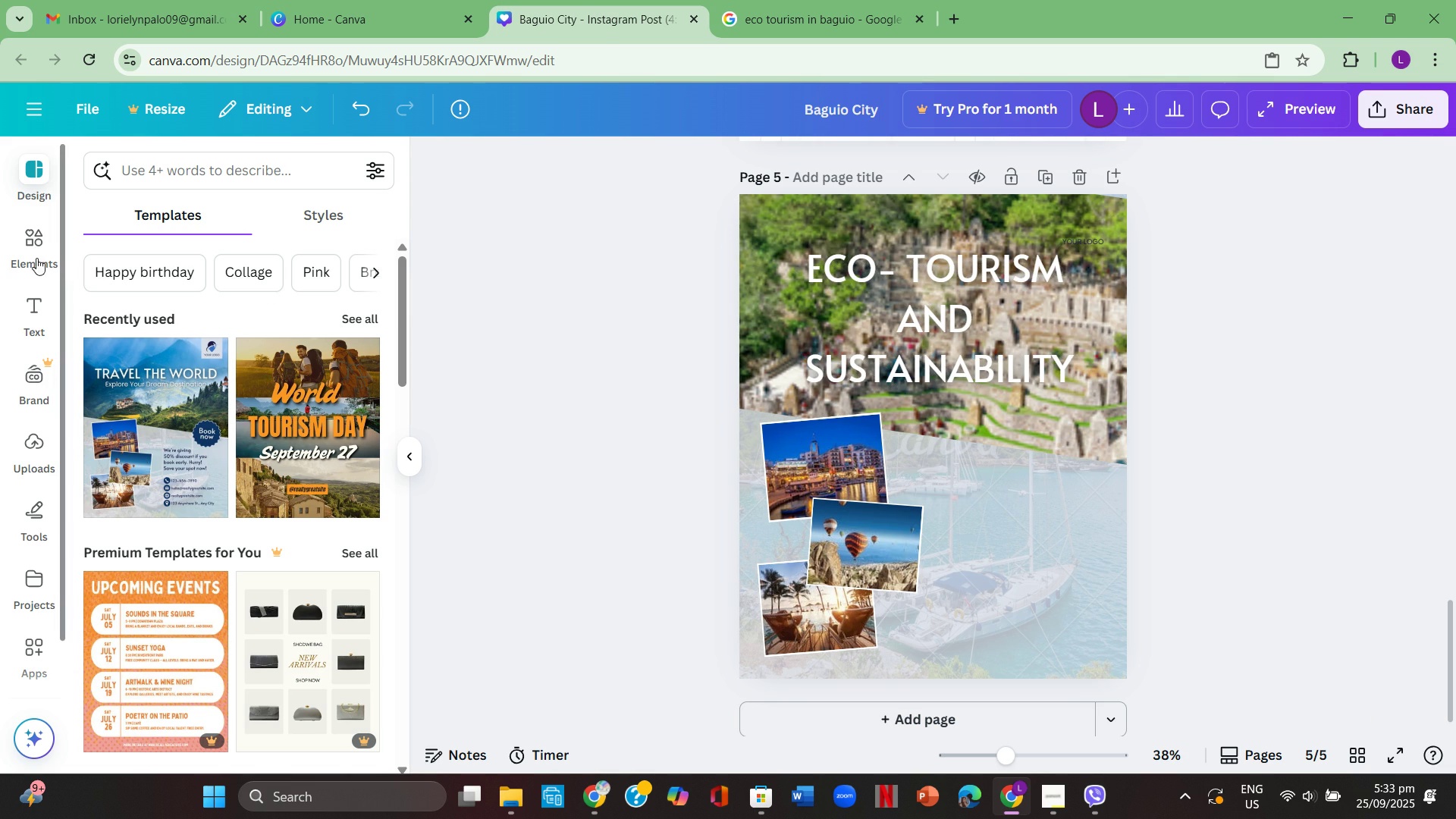 
left_click([30, 250])
 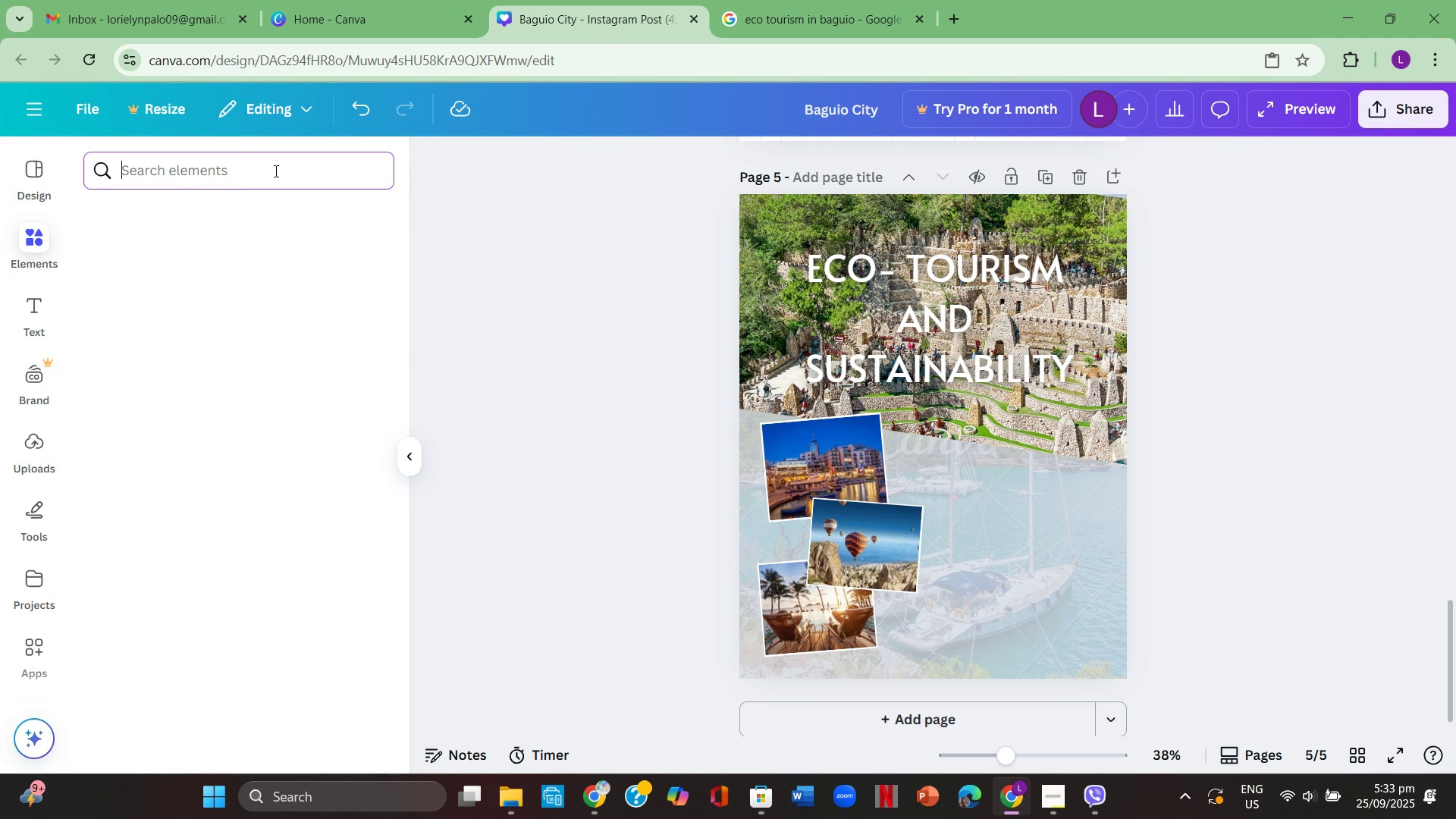 
type(shape)
 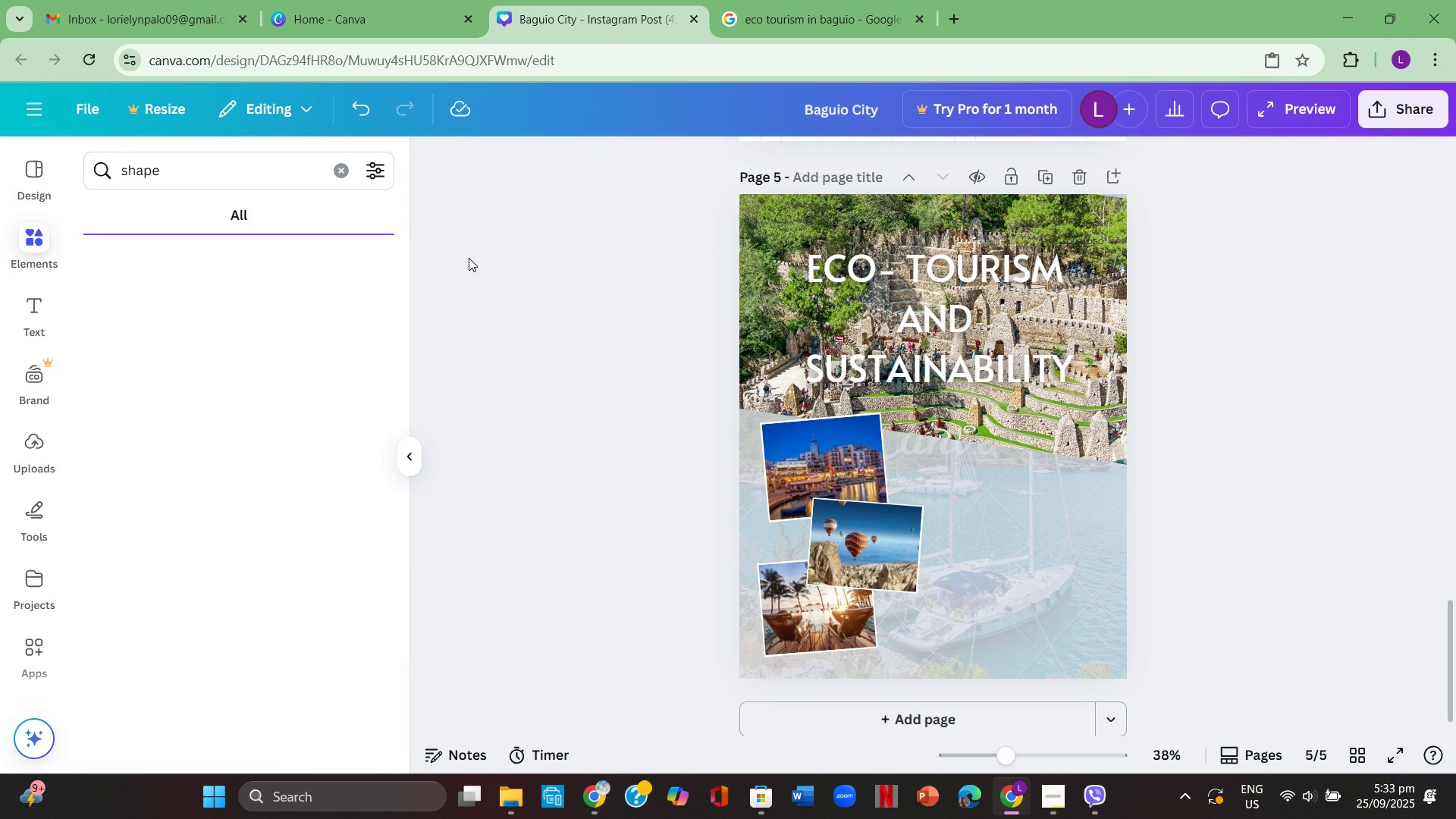 
key(Enter)
 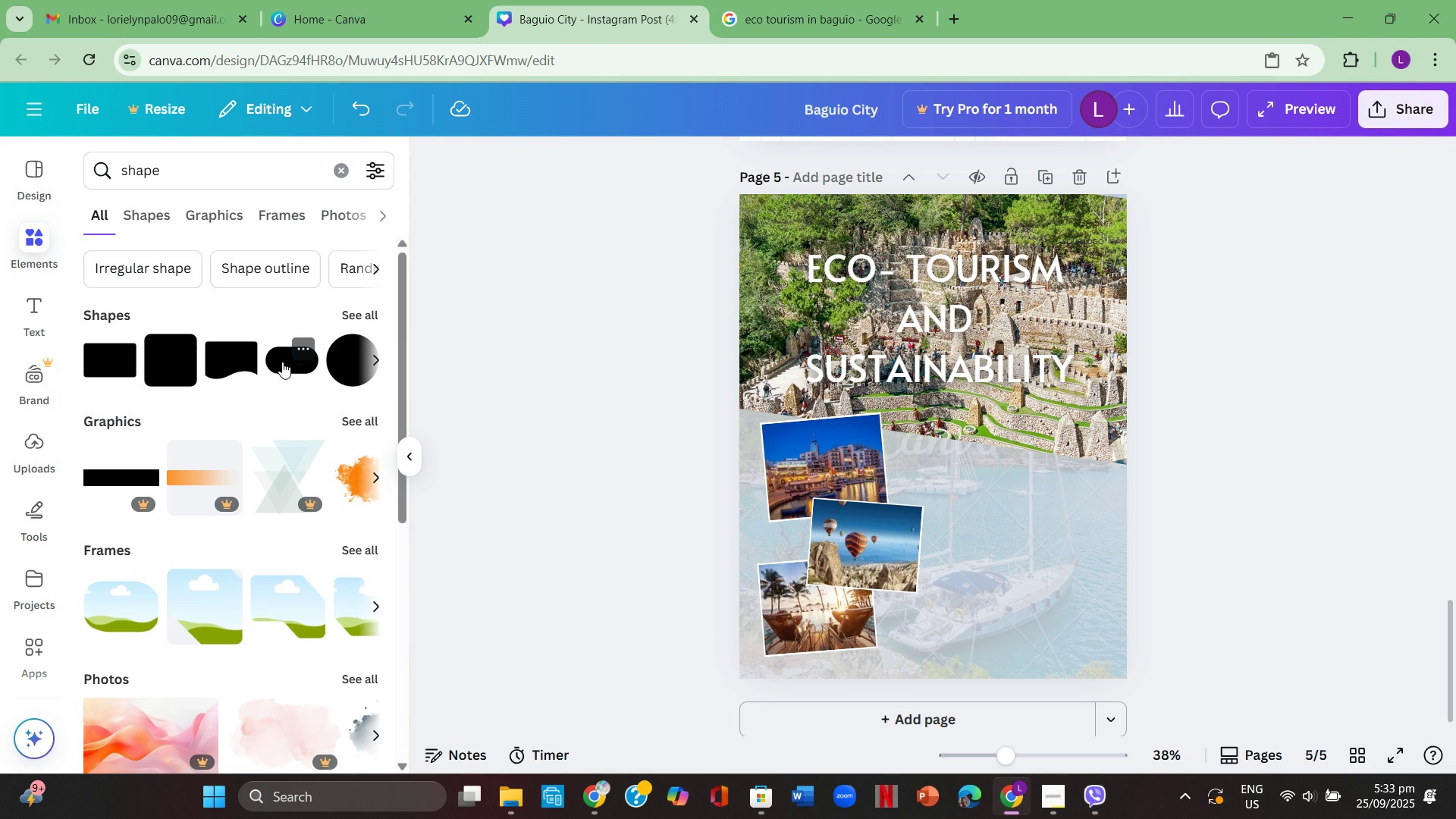 
left_click([282, 362])